 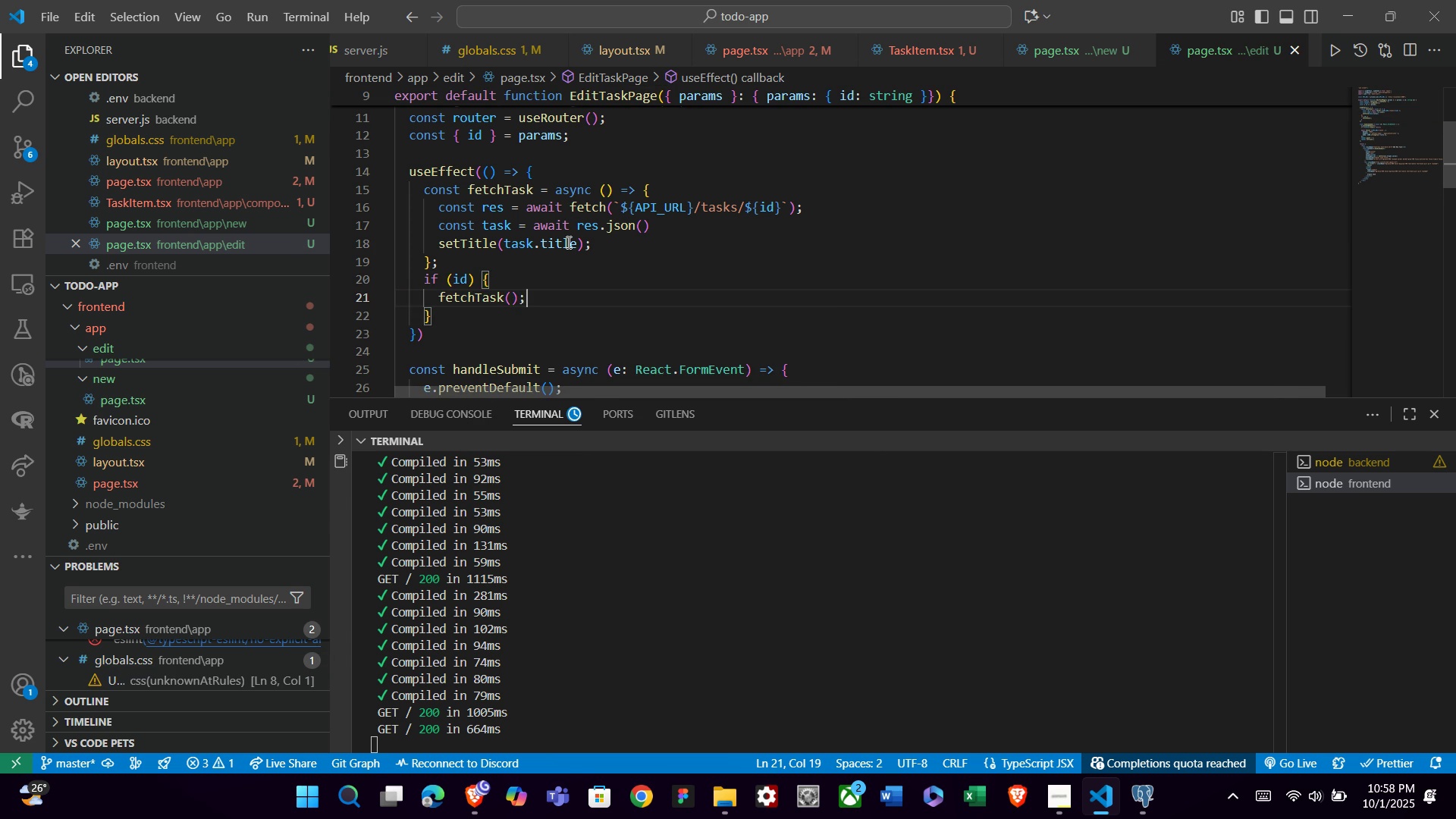 
key(ArrowDown)
 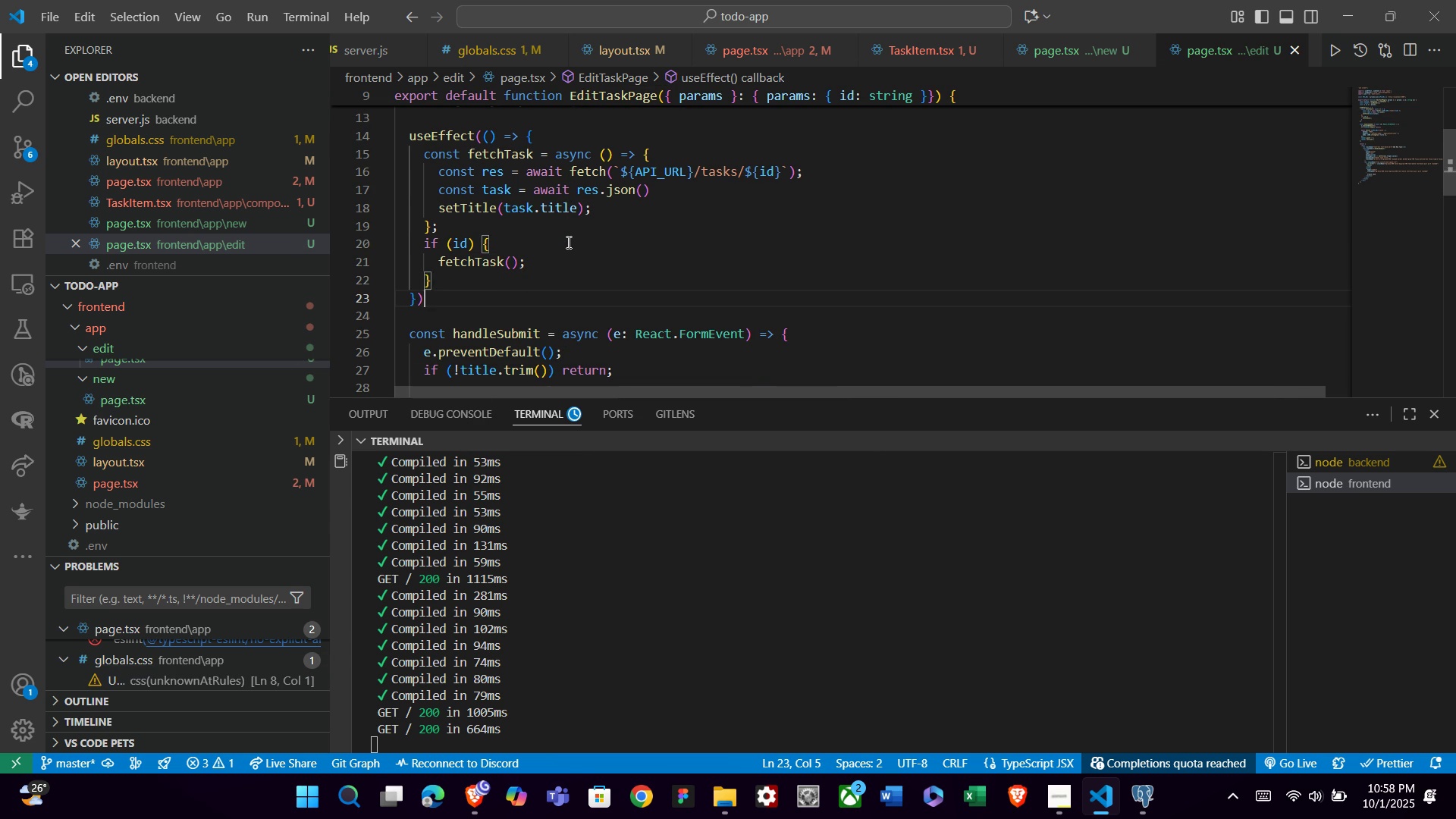 
key(ArrowDown)
 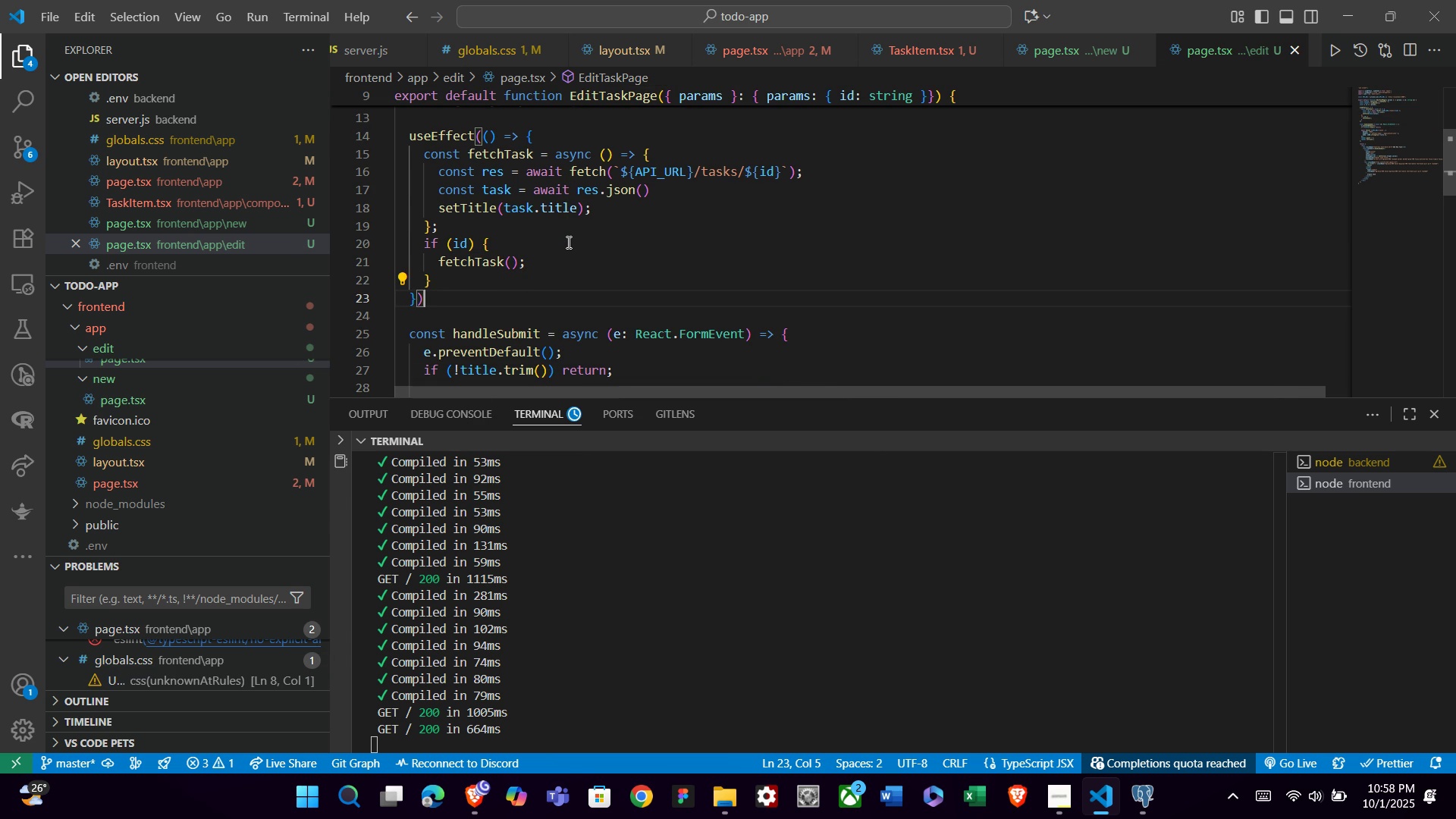 
key(ArrowLeft)
 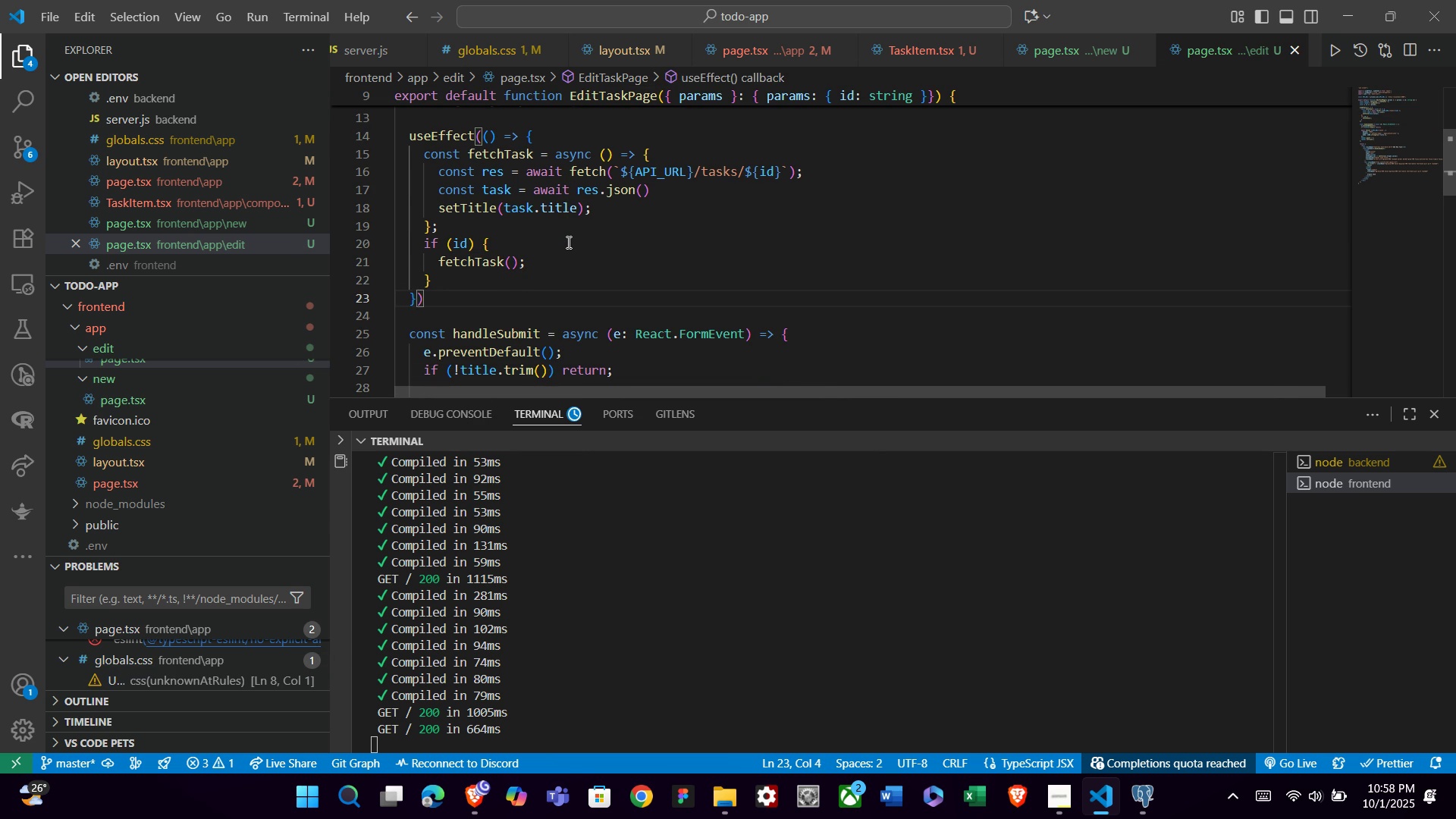 
type(, [id)
 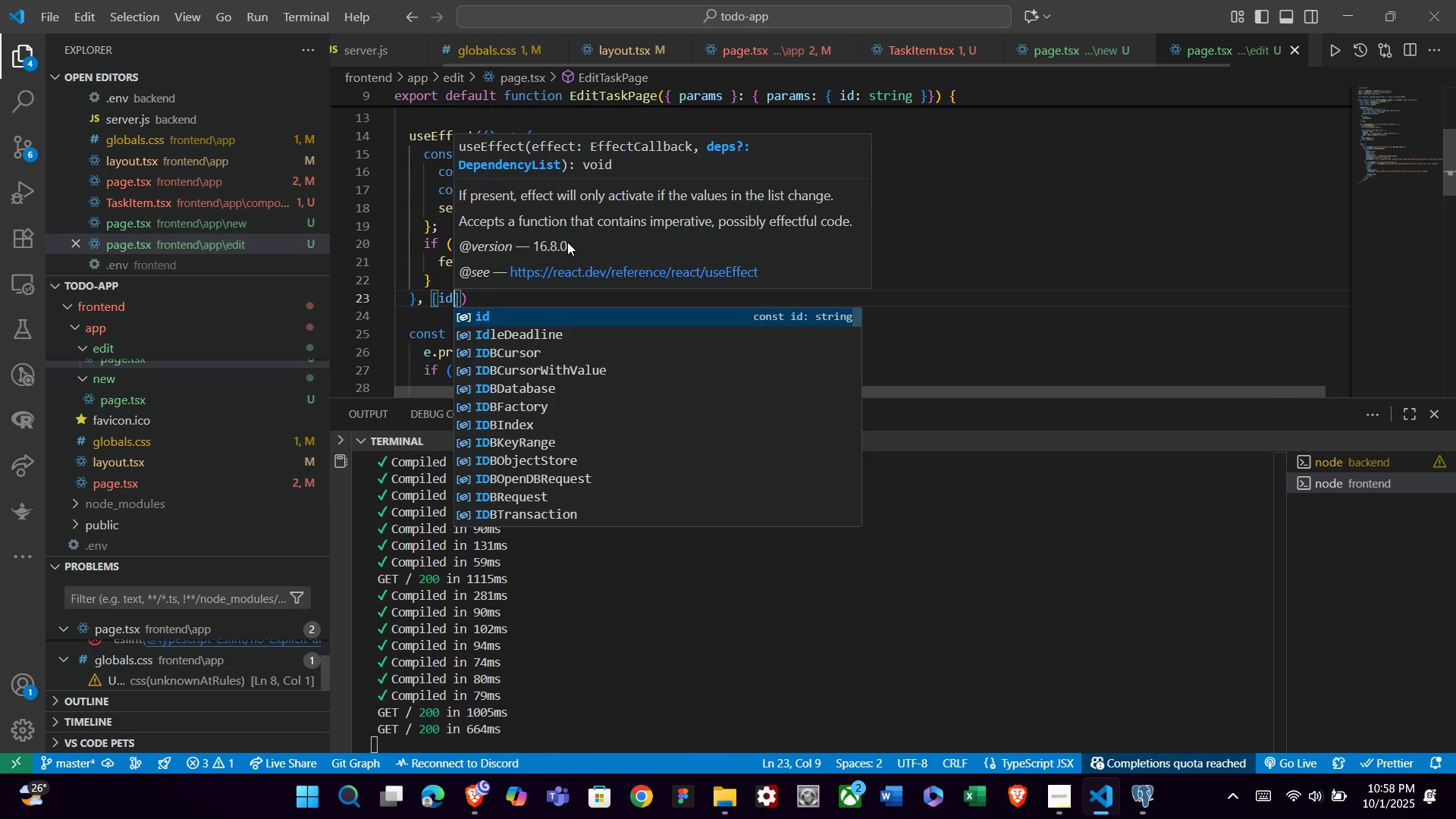 
key(ArrowRight)
 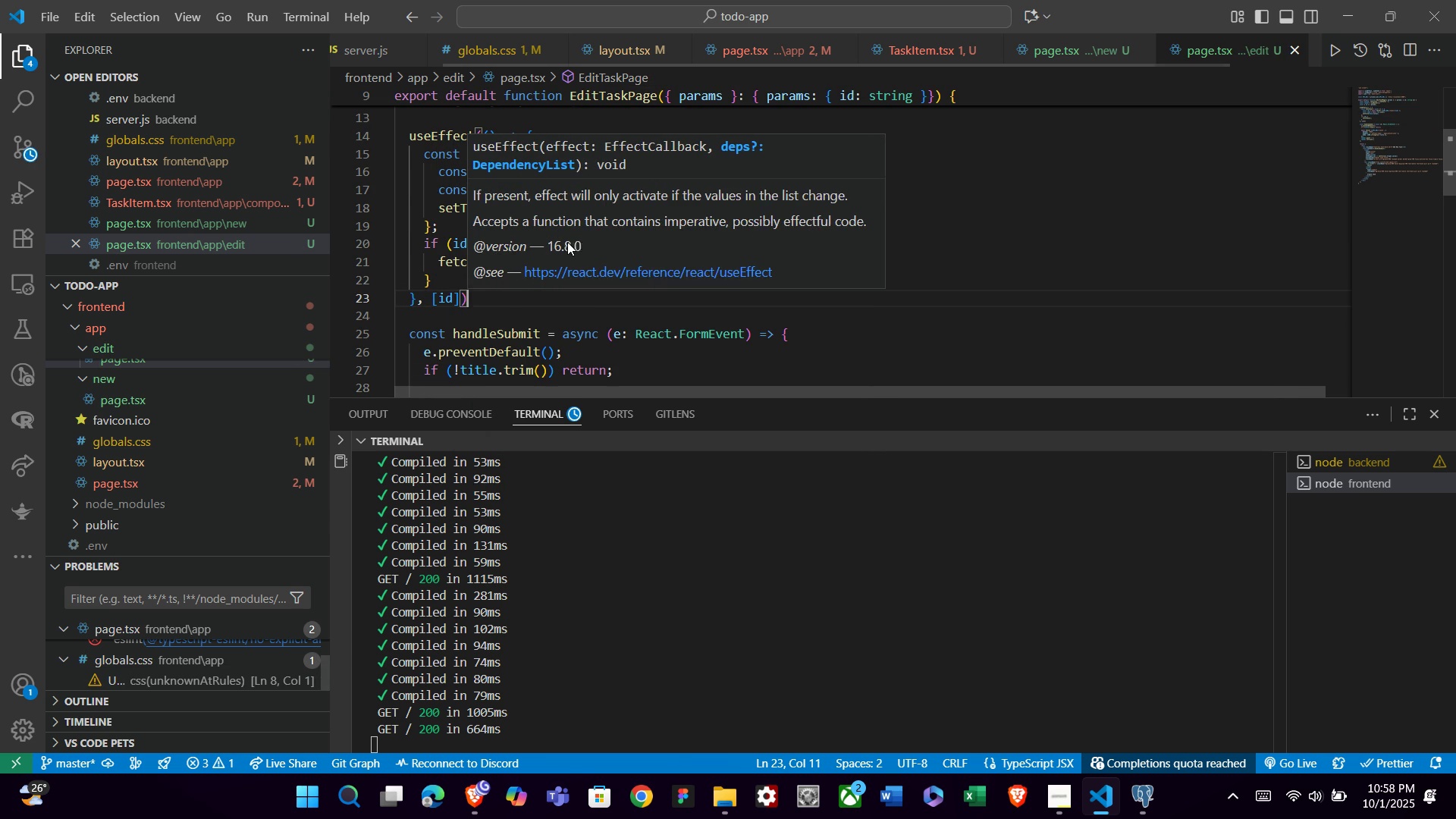 
key(ArrowRight)
 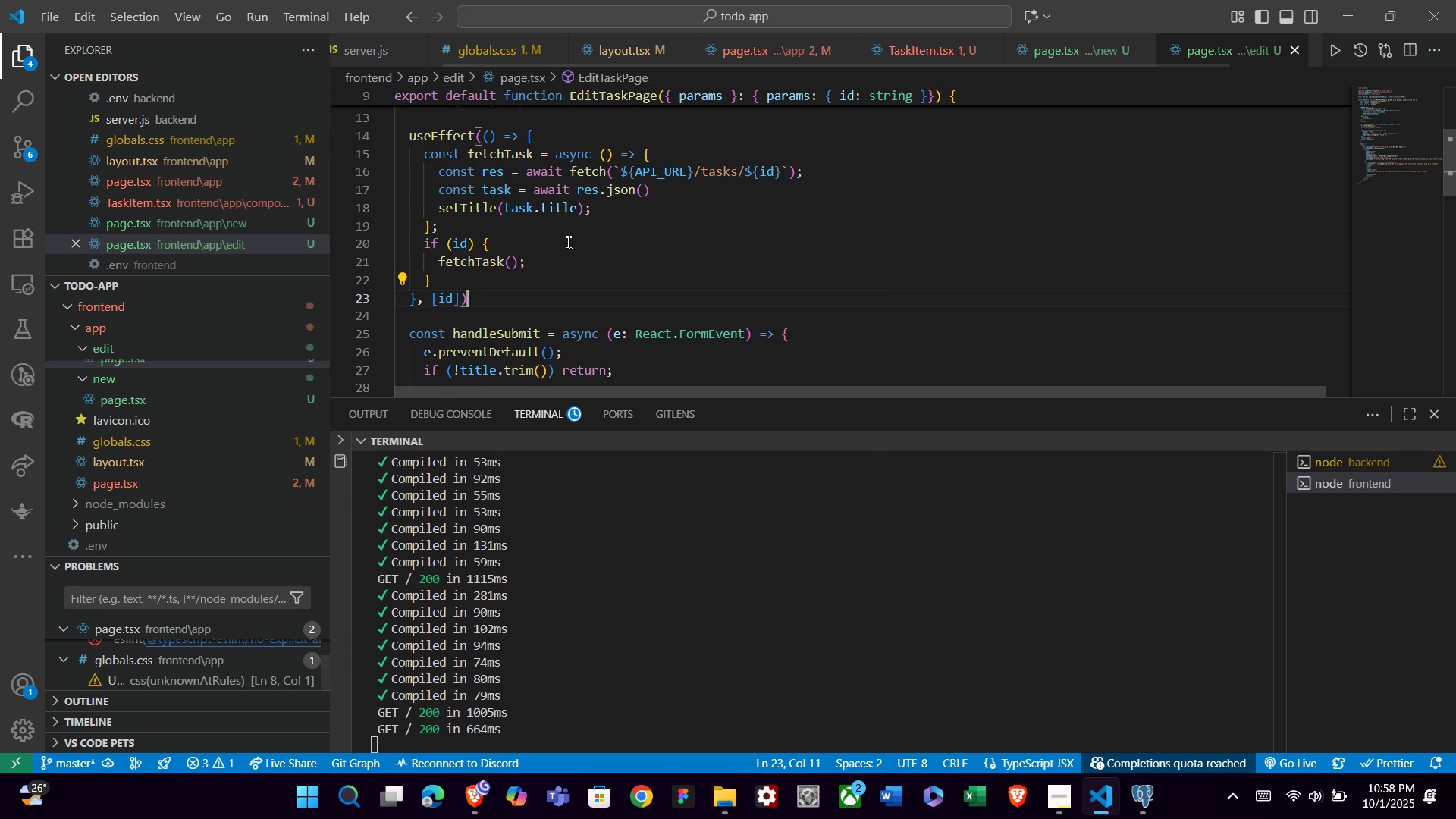 
key(Semicolon)